 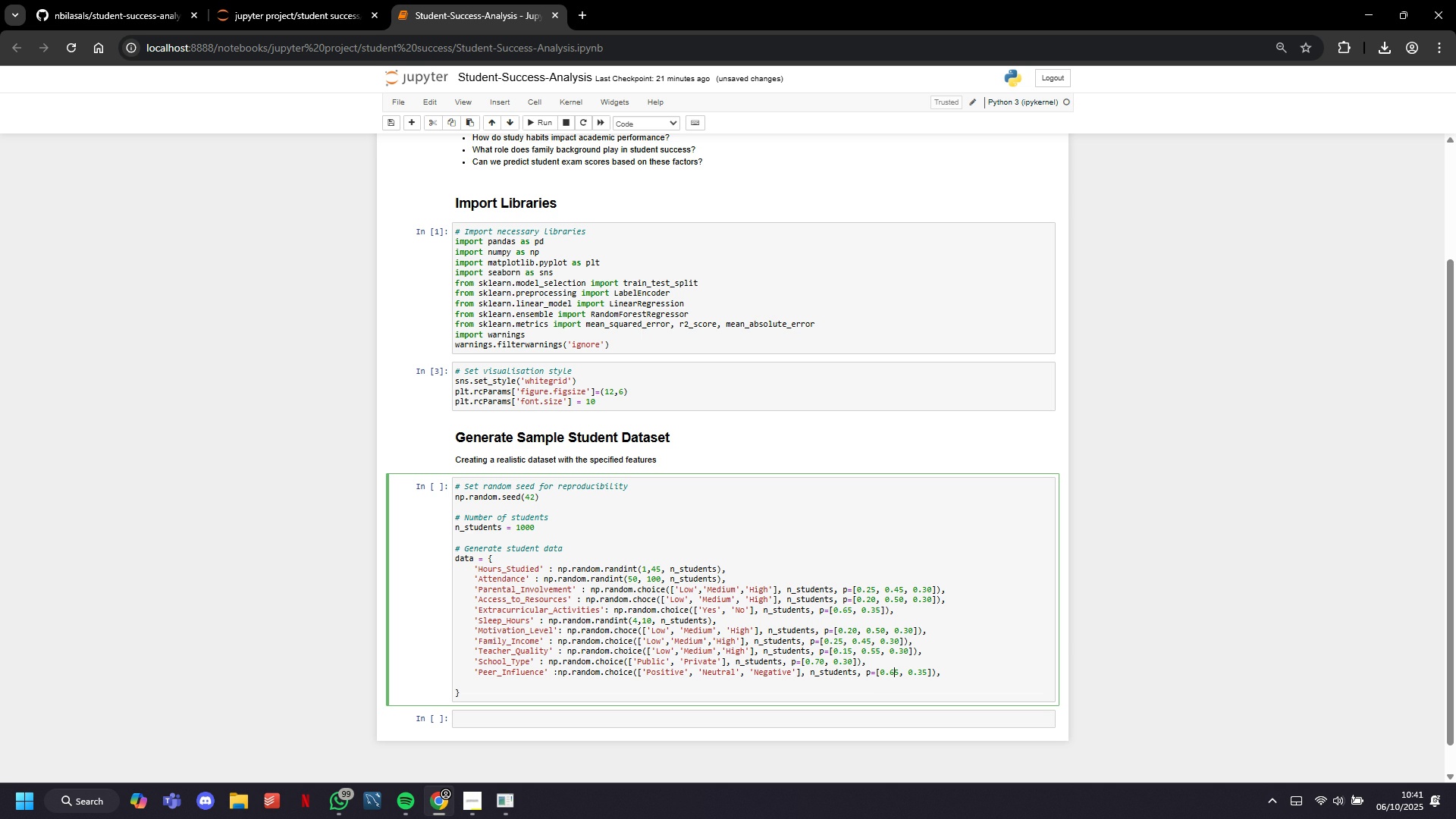 
key(ArrowRight)
 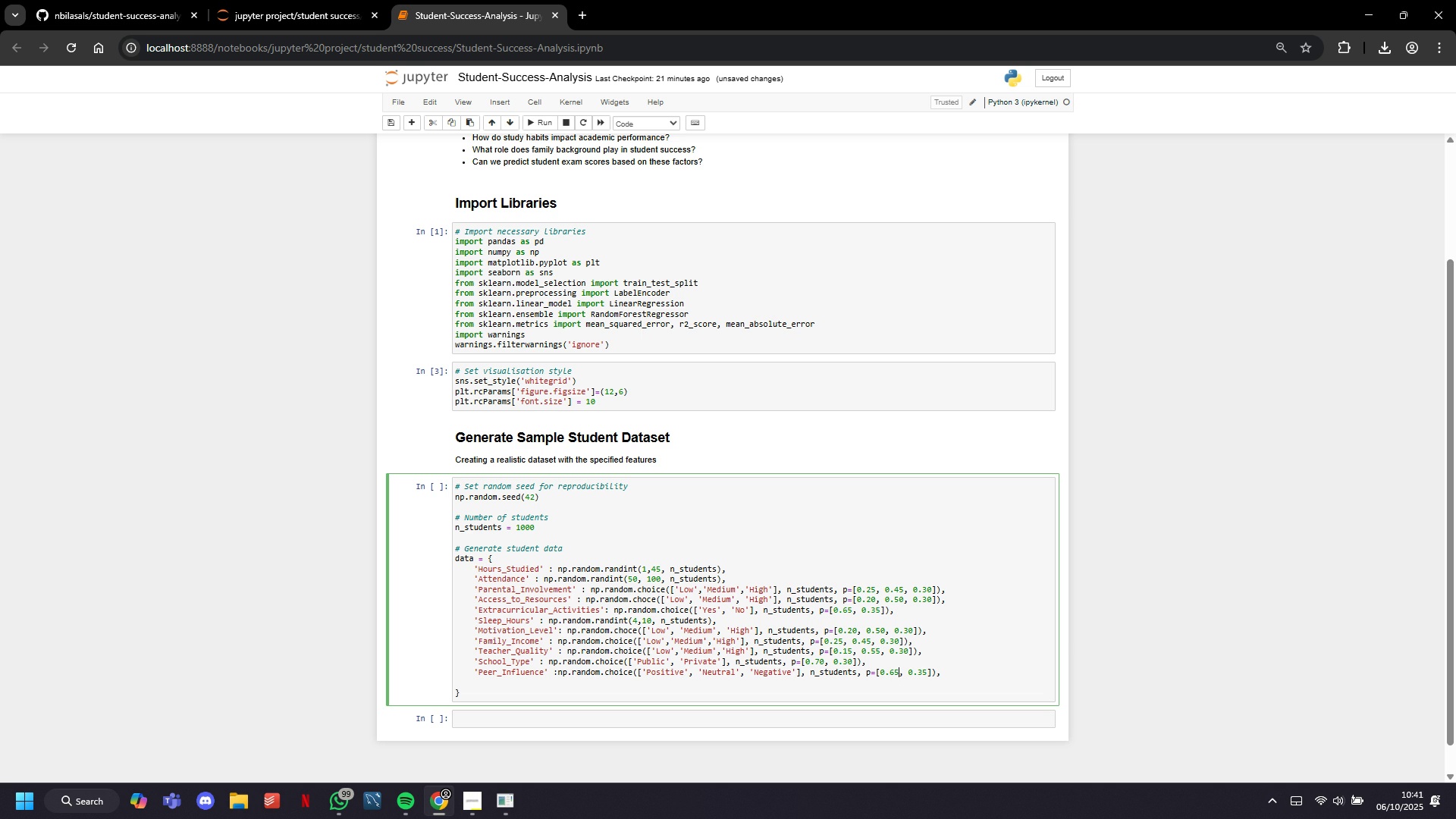 
key(ArrowRight)
 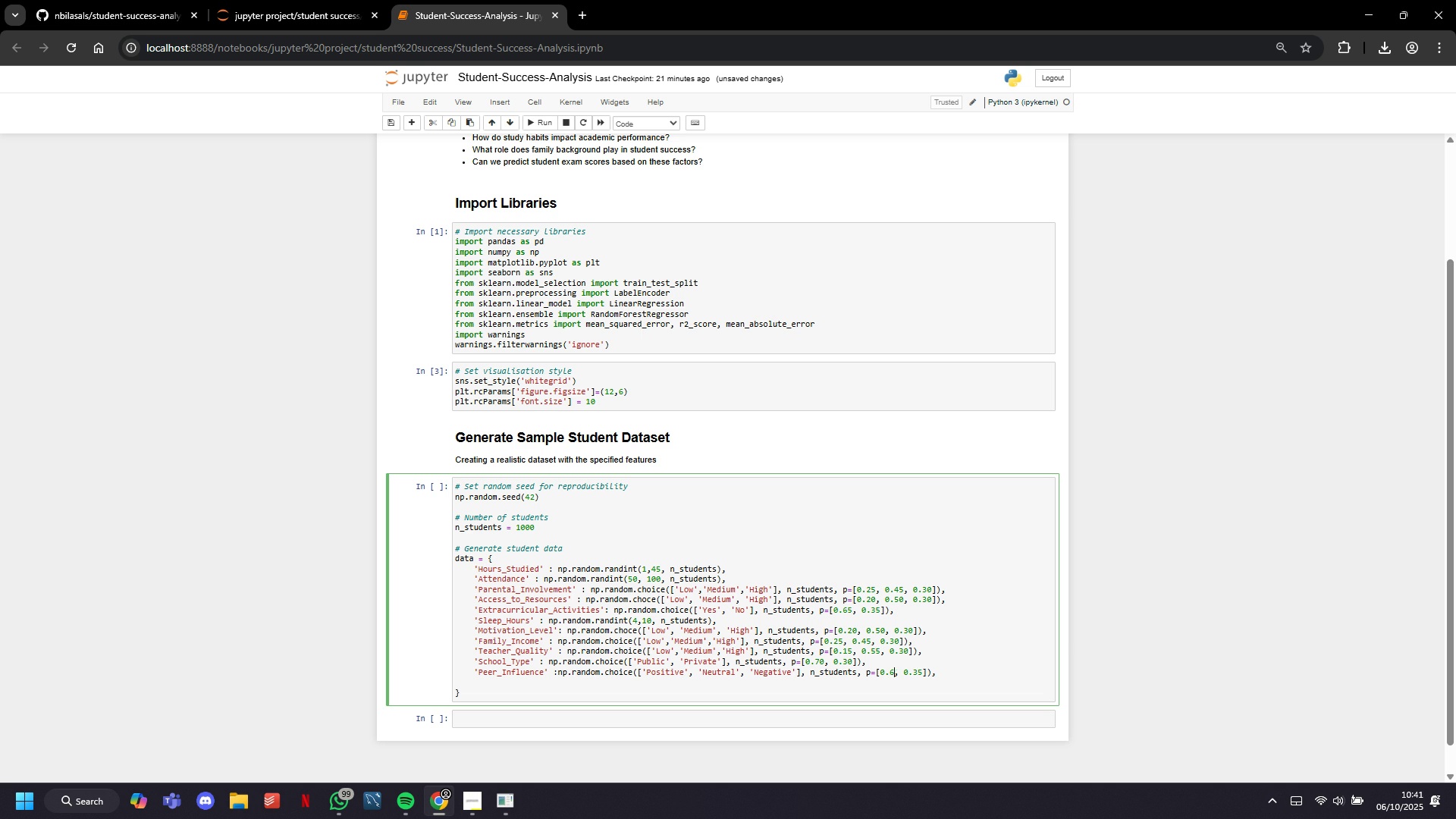 
key(Backspace)
key(Backspace)
type(40)
 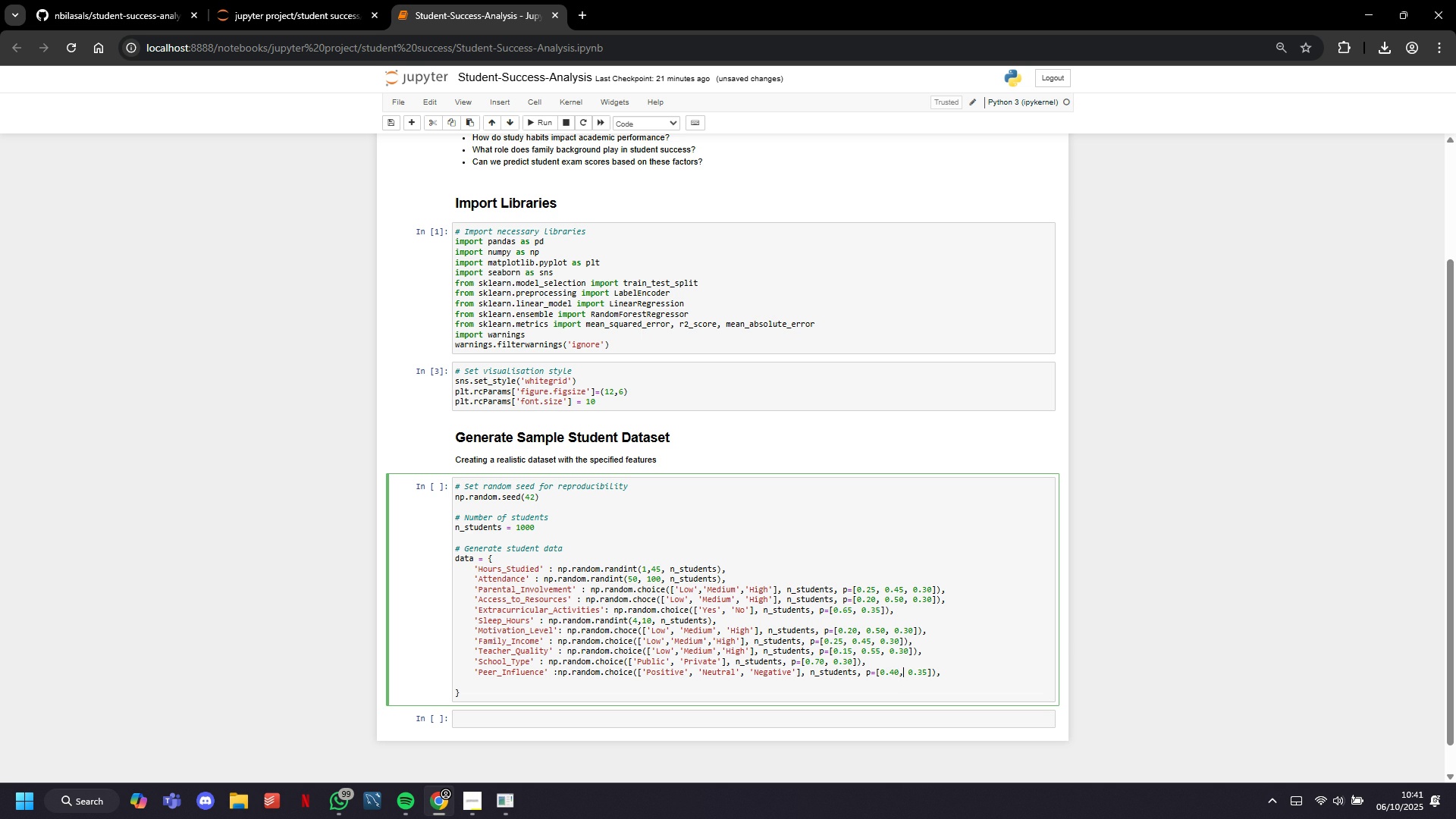 
key(ArrowRight)
 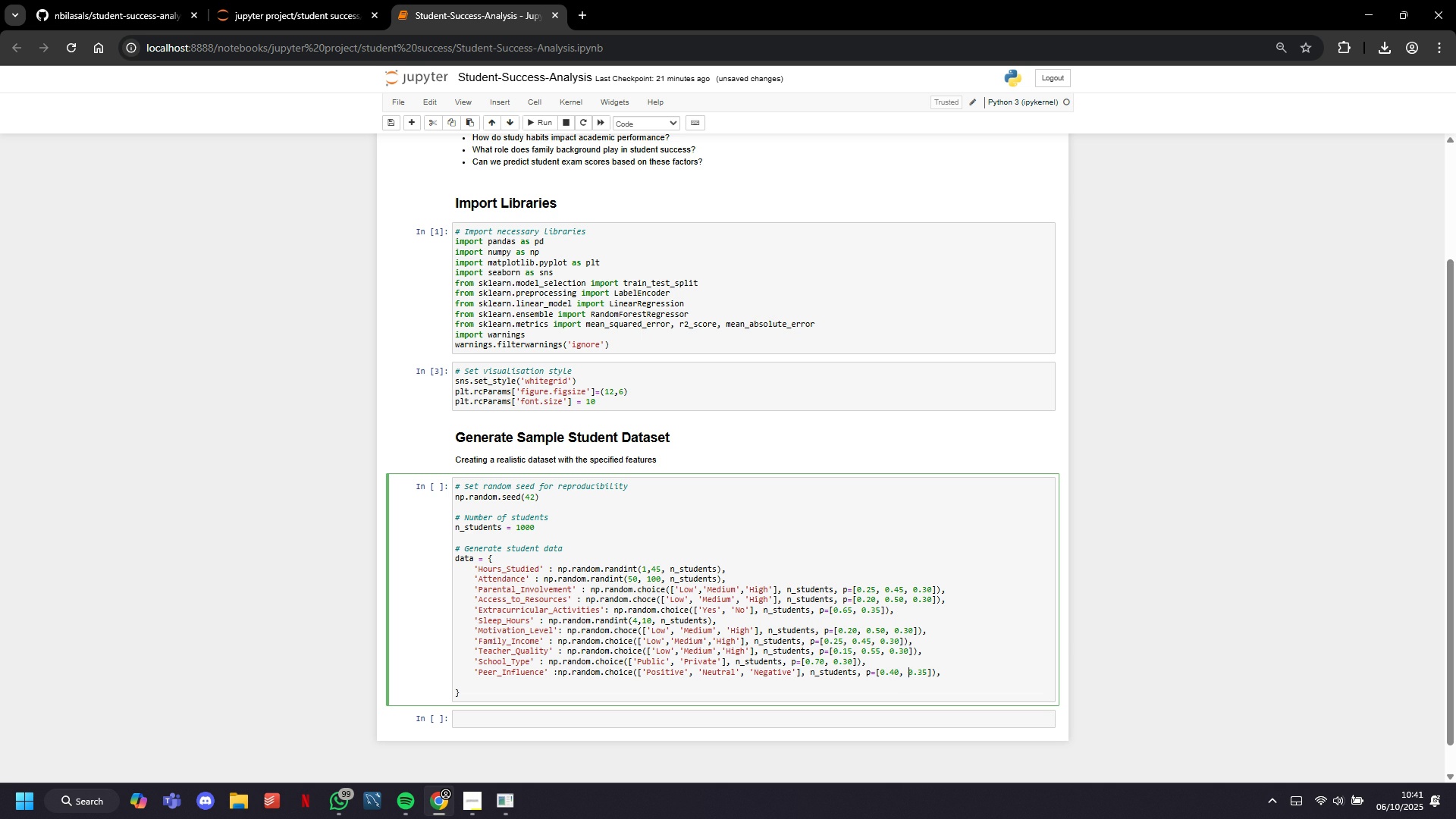 
key(ArrowRight)
 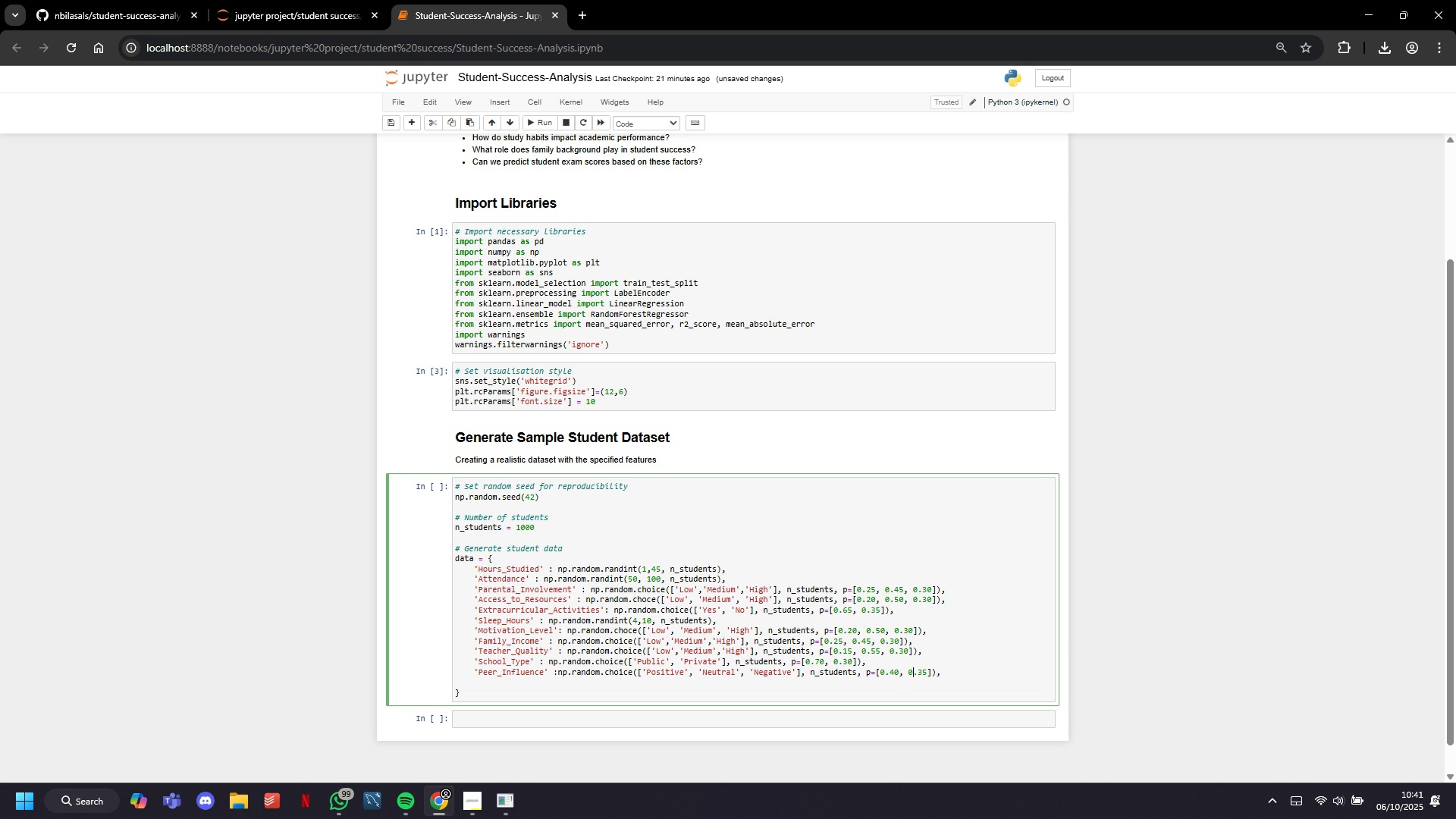 
key(ArrowRight)
 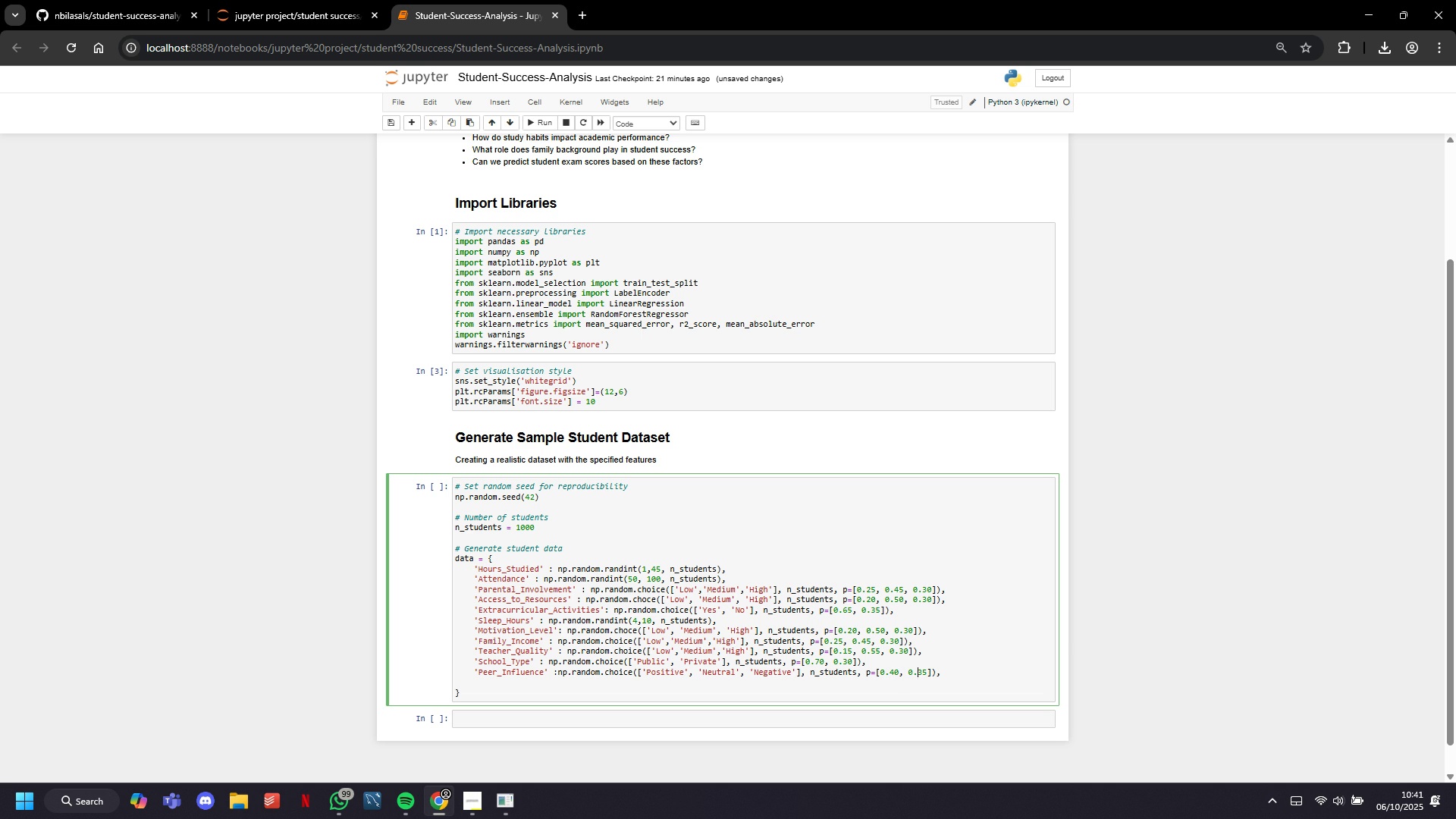 
key(ArrowRight)
 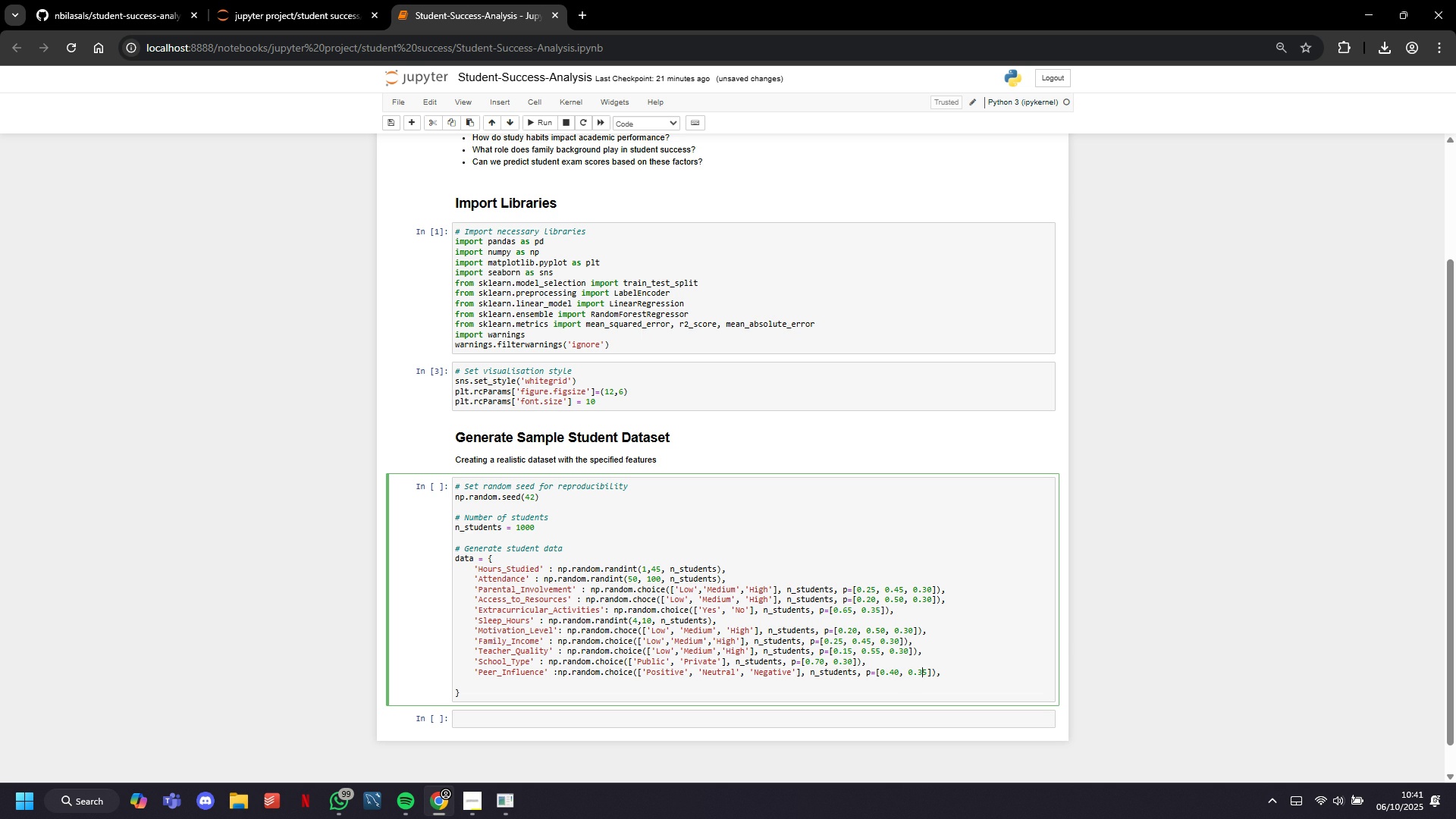 
key(ArrowRight)
 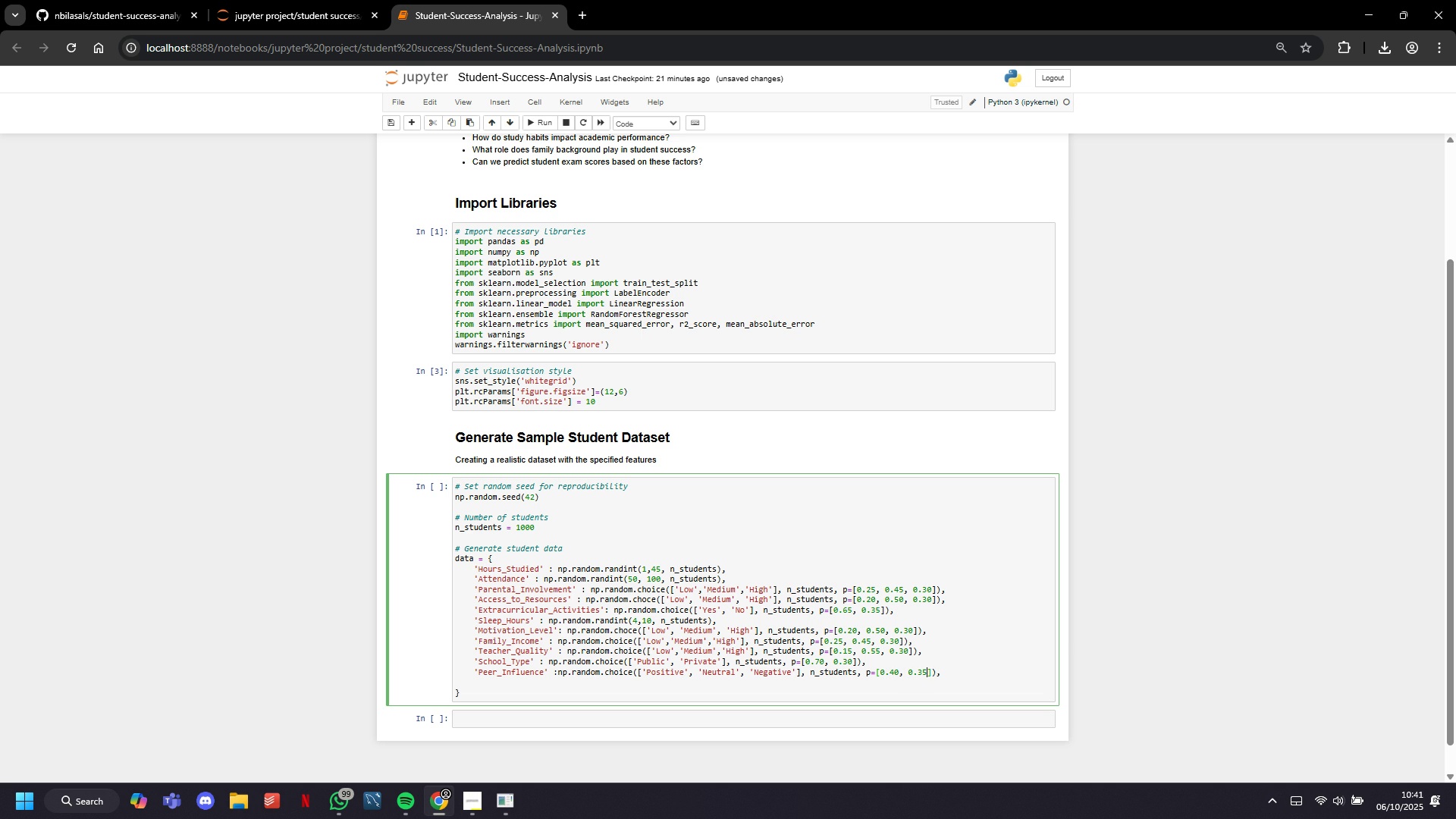 
key(ArrowRight)
 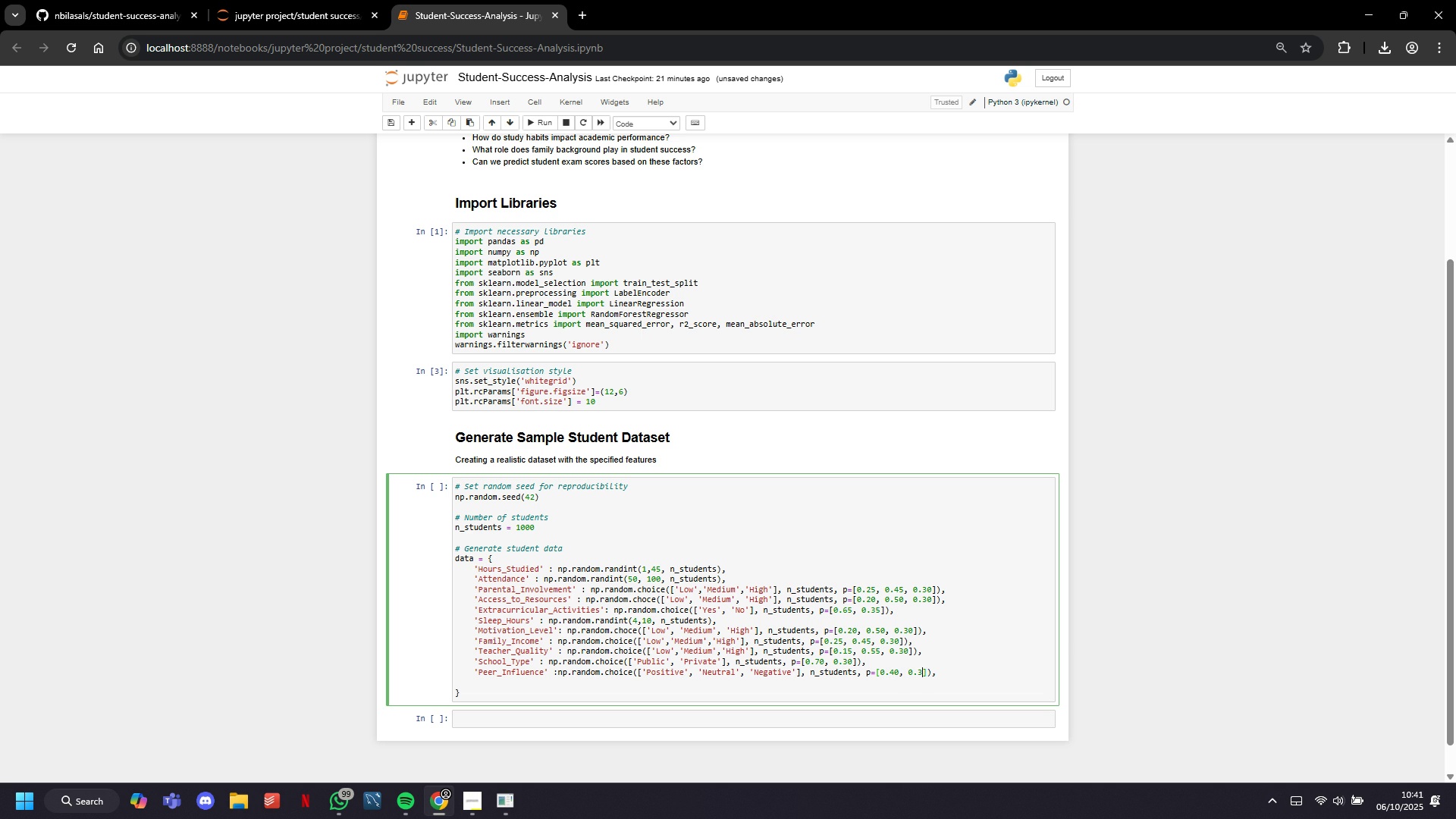 
key(Backspace)
key(Backspace)
type(45, 0.15)
 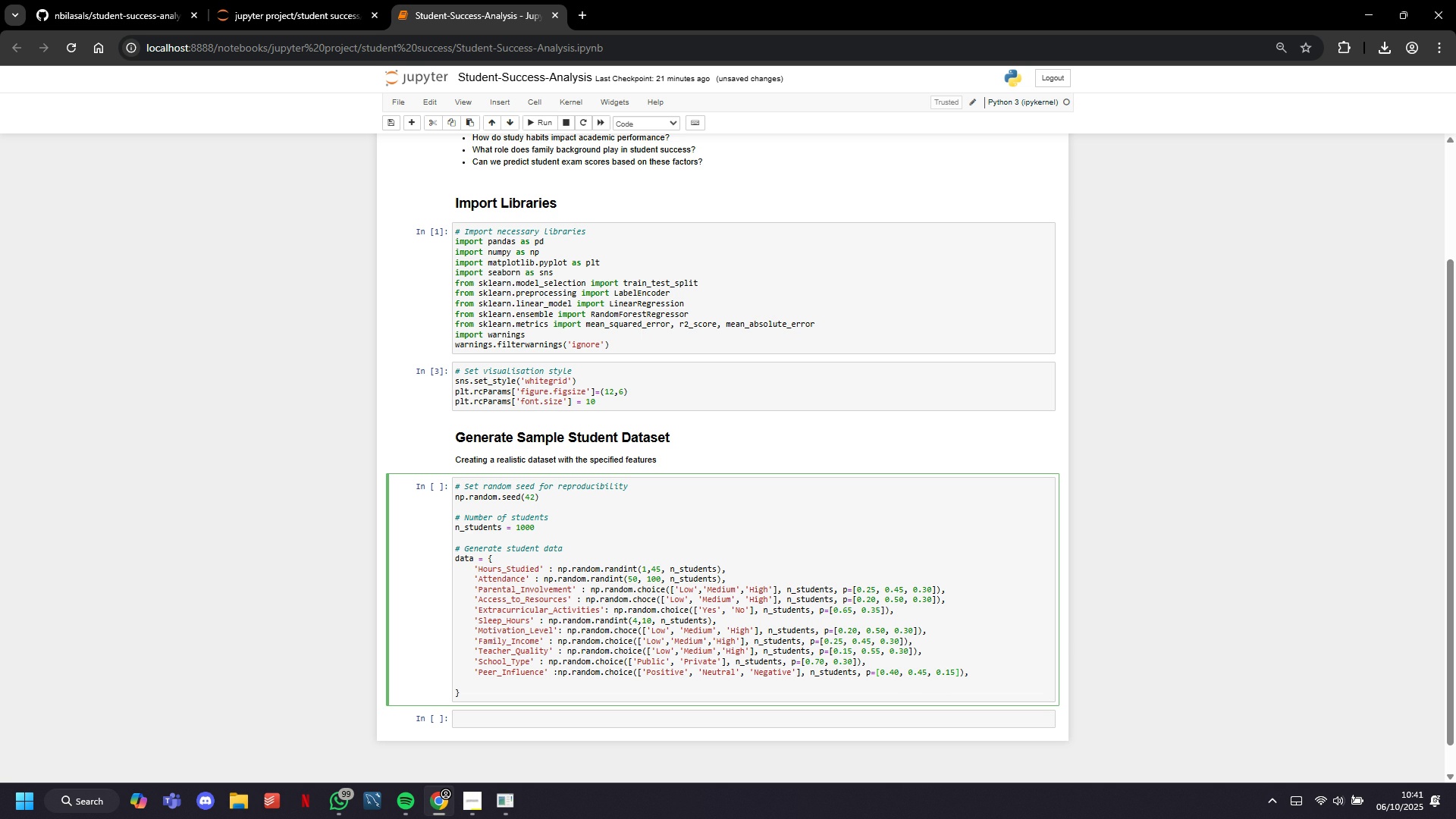 
key(ArrowRight)
 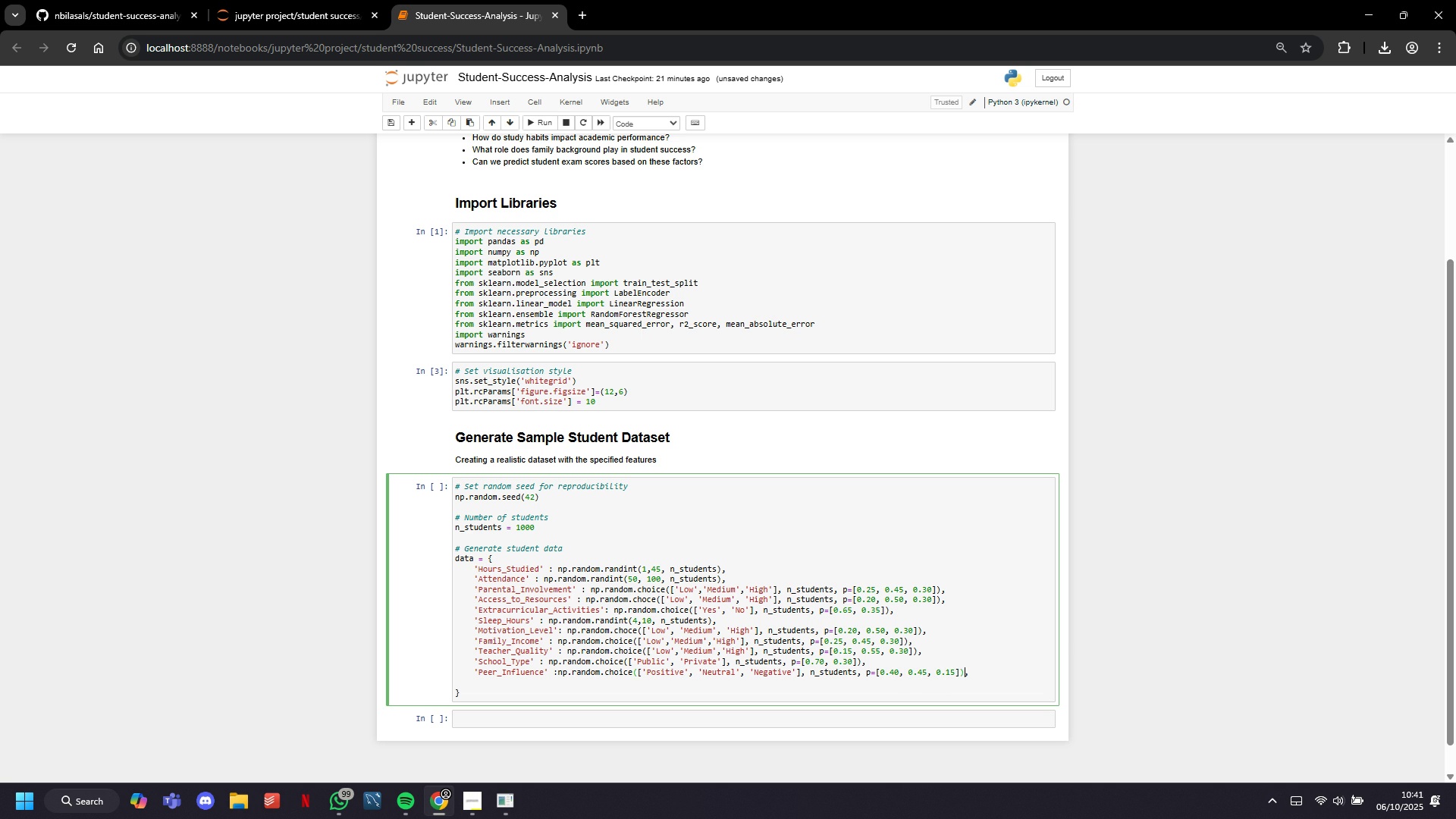 
key(ArrowRight)
 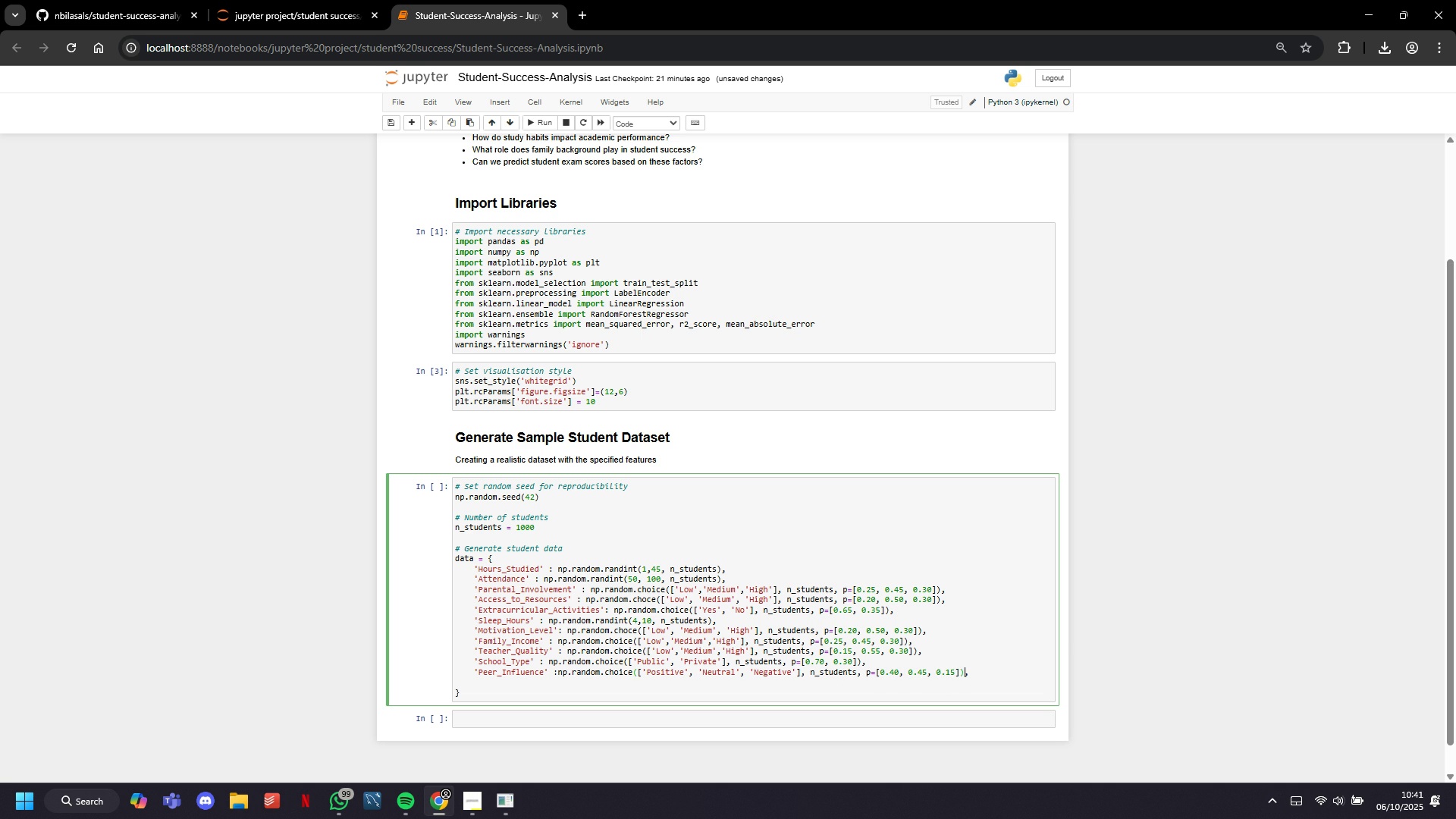 
key(ArrowRight)
 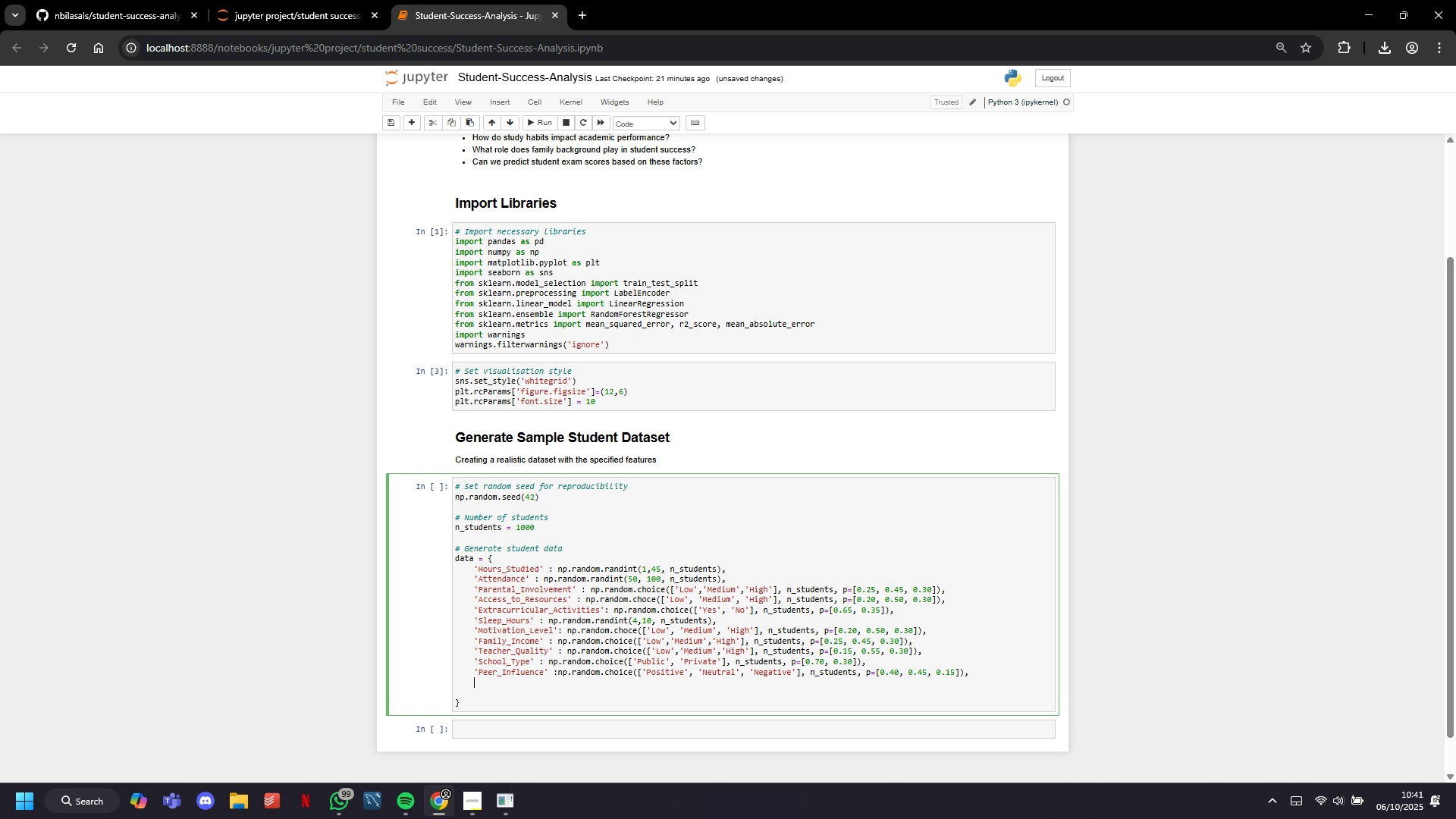 
key(Enter)
 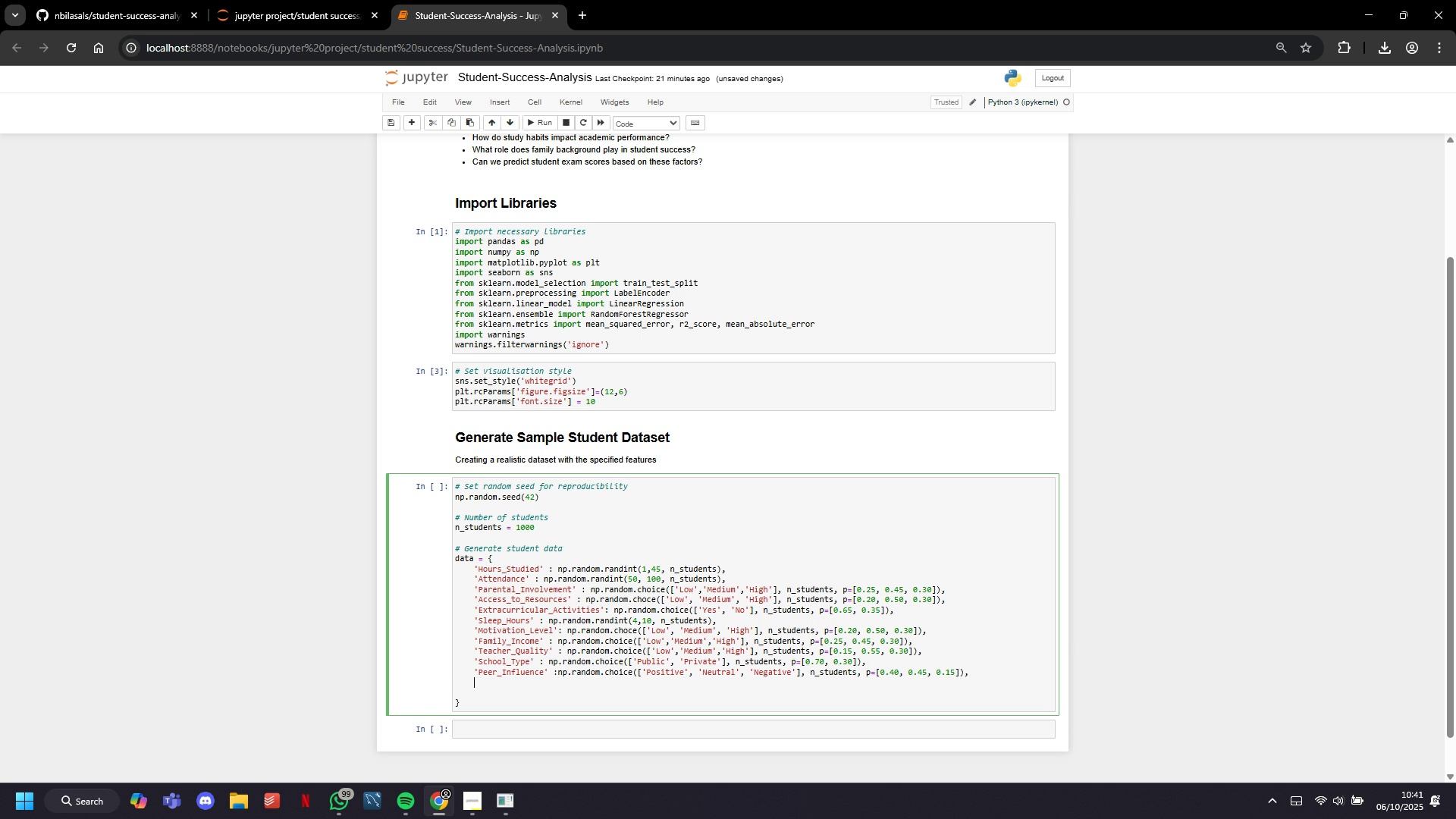 
wait(5.81)
 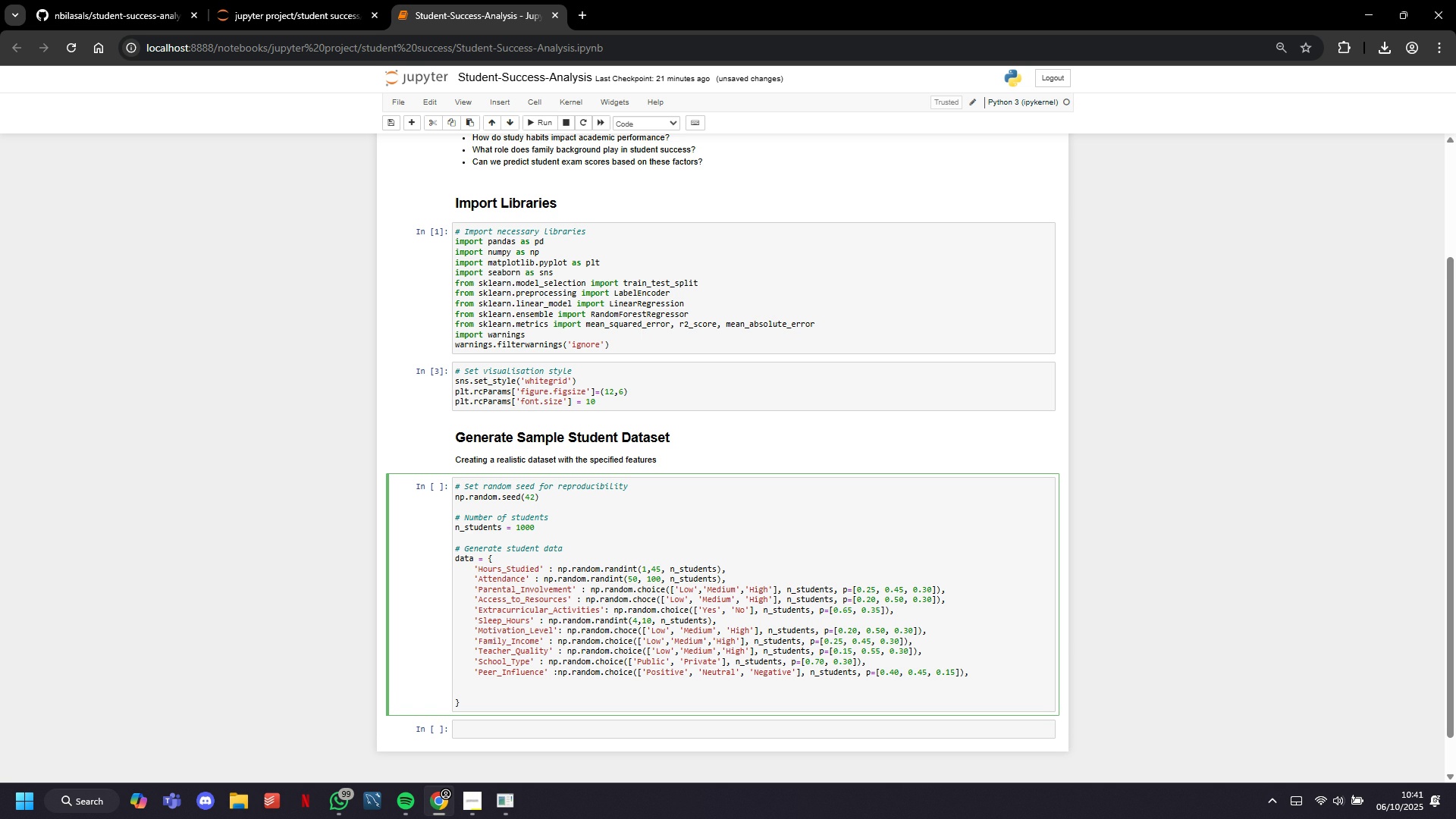 
type('Physical_Activity)